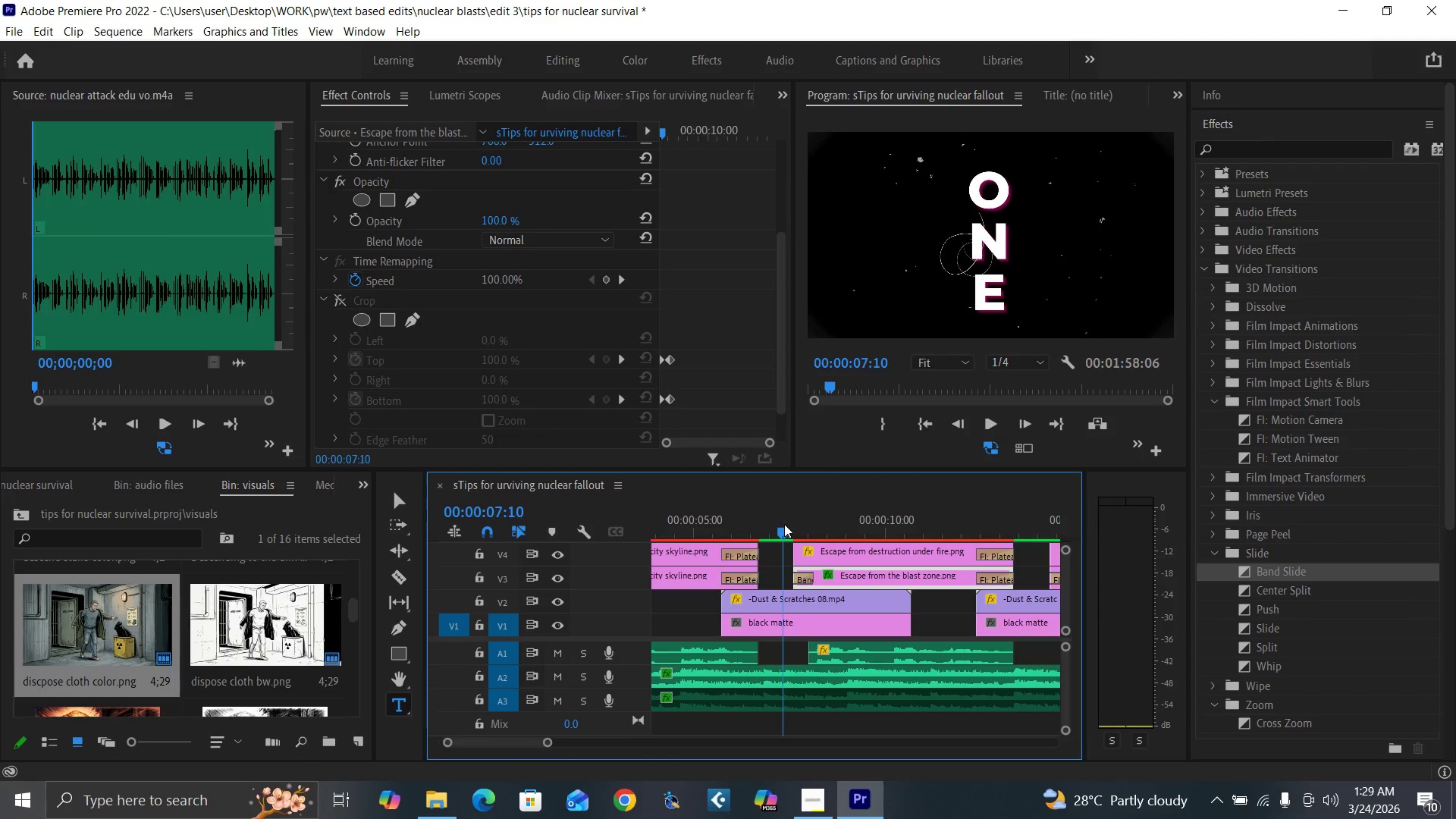 
key(Space)
 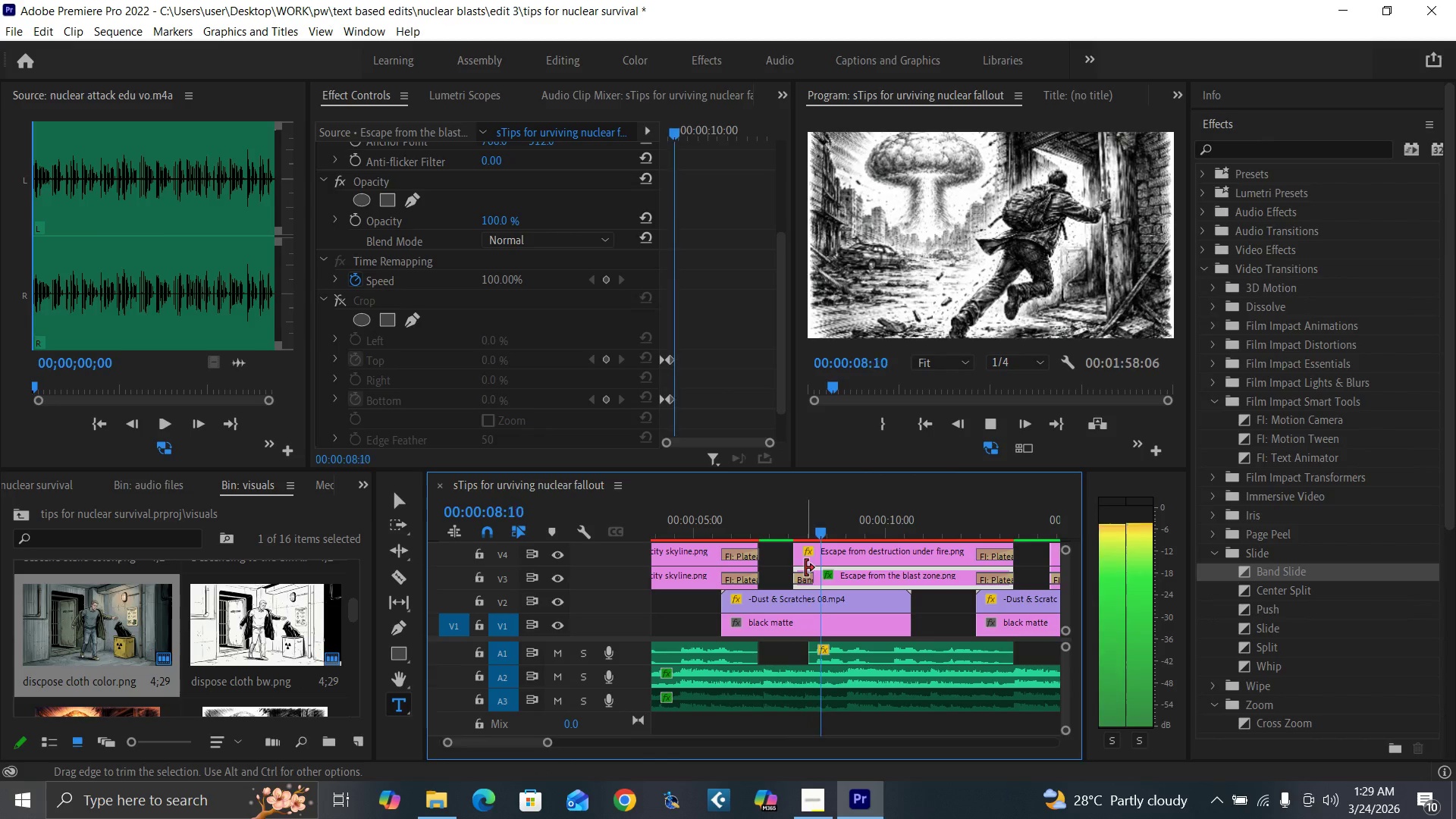 
key(Space)
 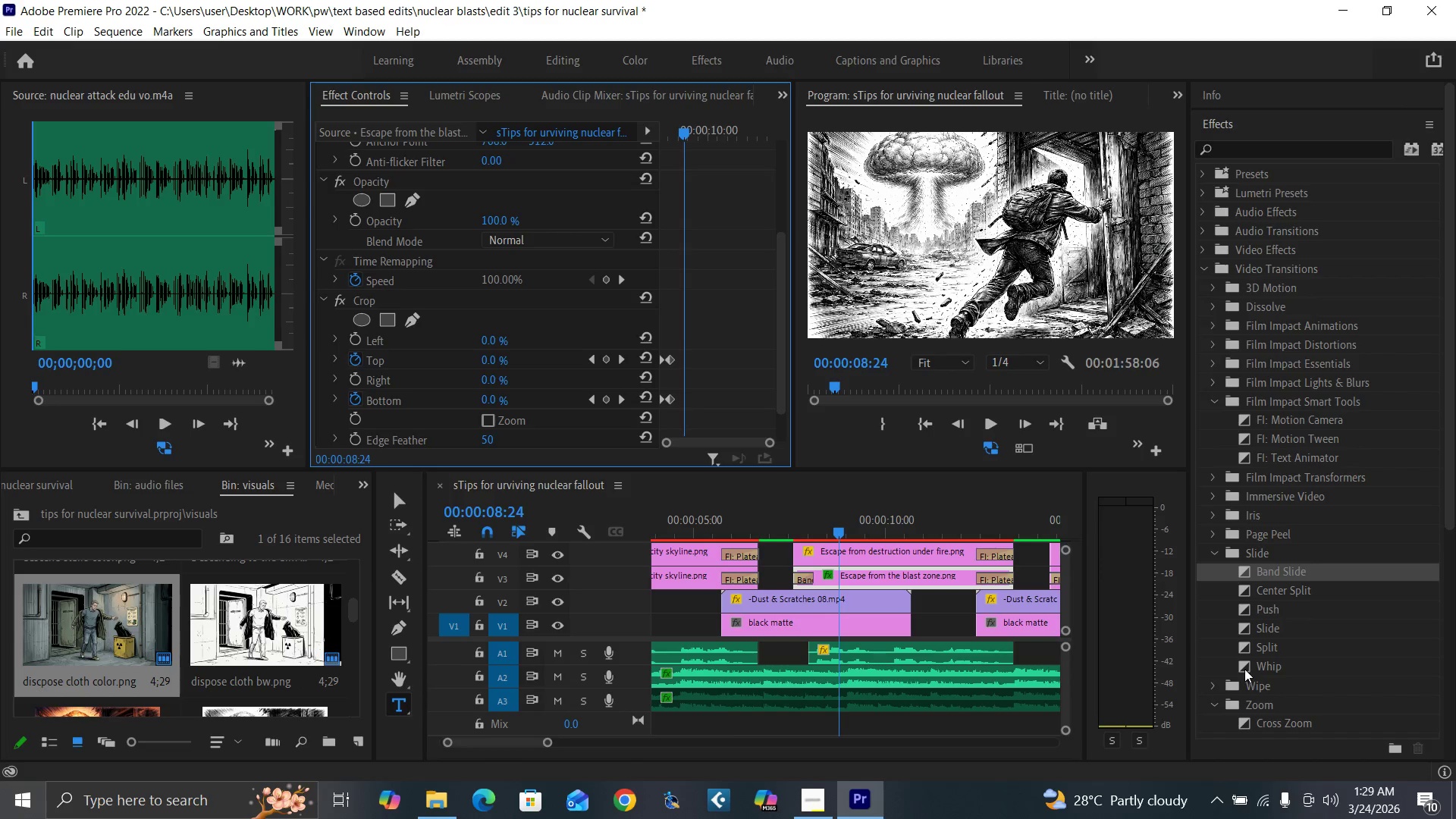 
wait(6.62)
 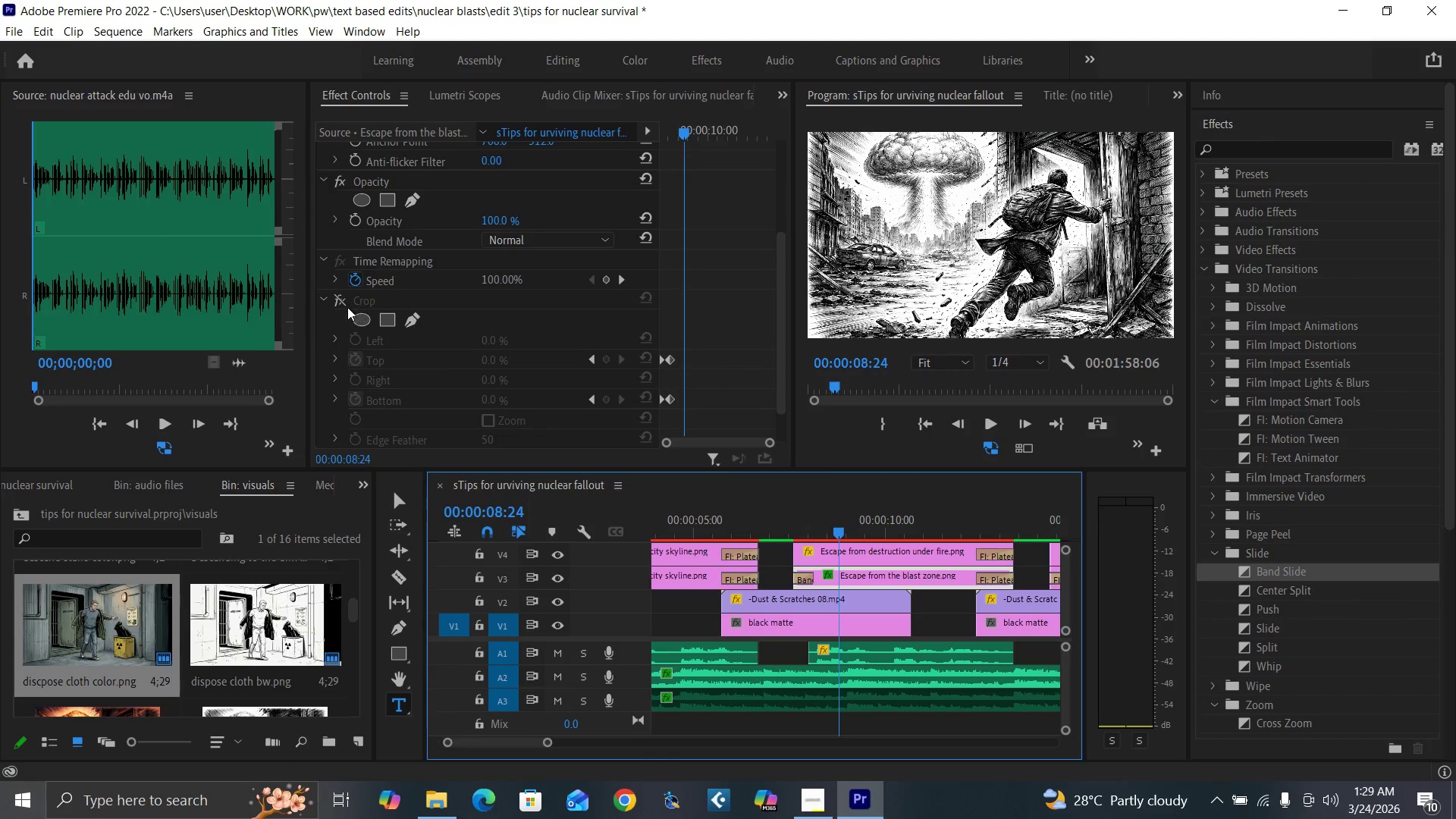 
left_click([1210, 573])
 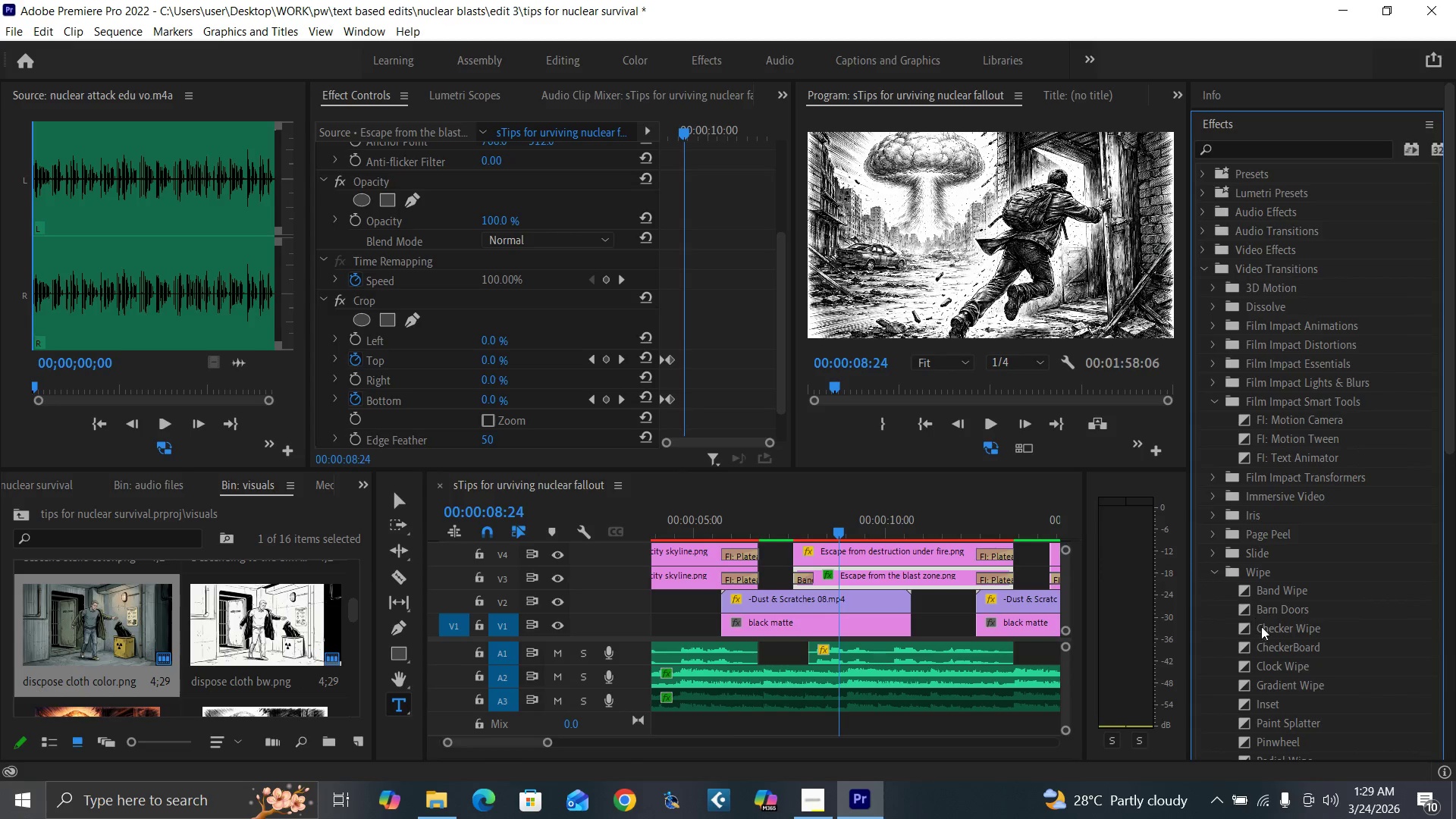 
scroll: coordinate [1240, 598], scroll_direction: down, amount: 3.0
 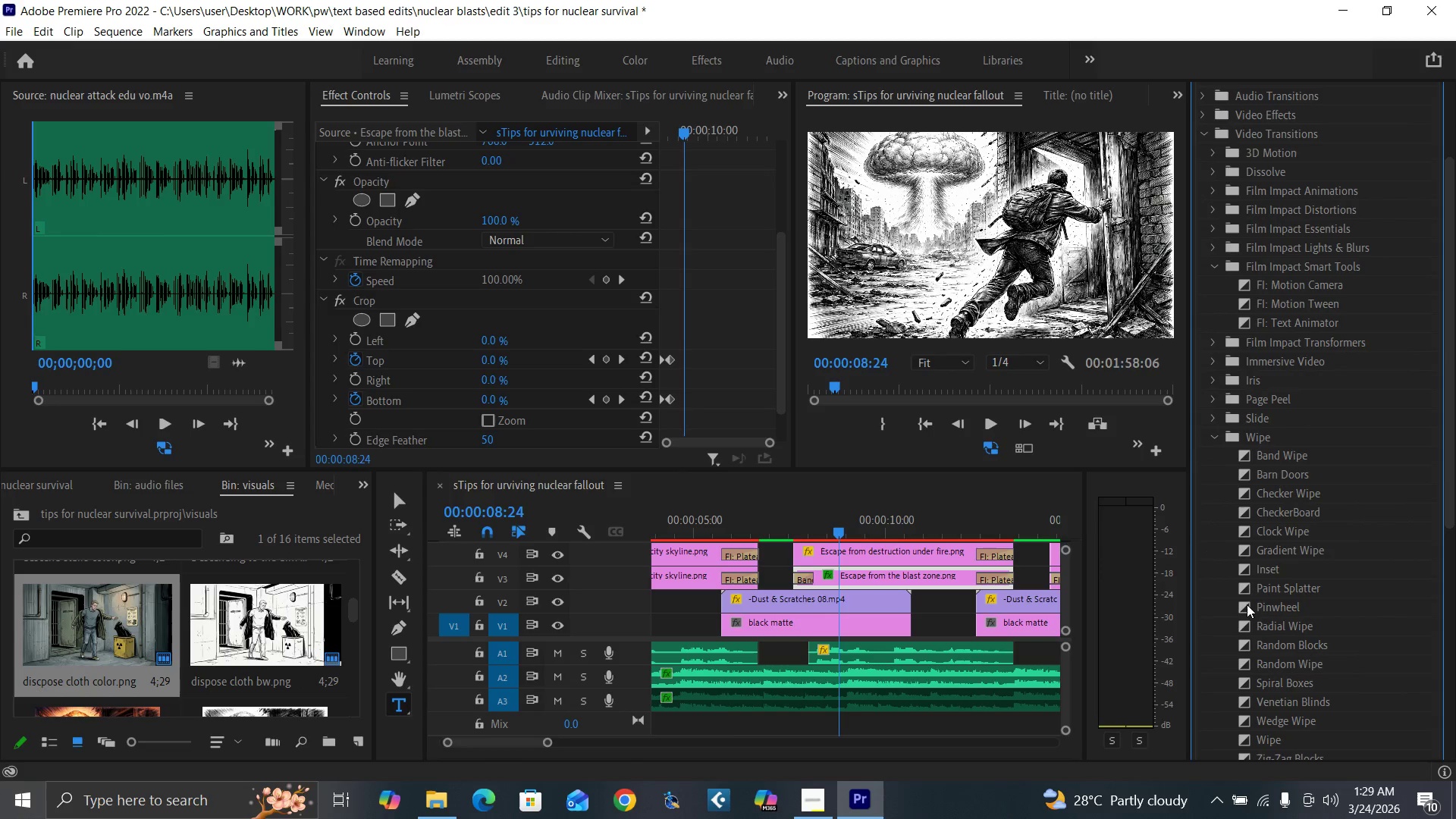 
left_click_drag(start_coordinate=[1244, 607], to_coordinate=[803, 573])
 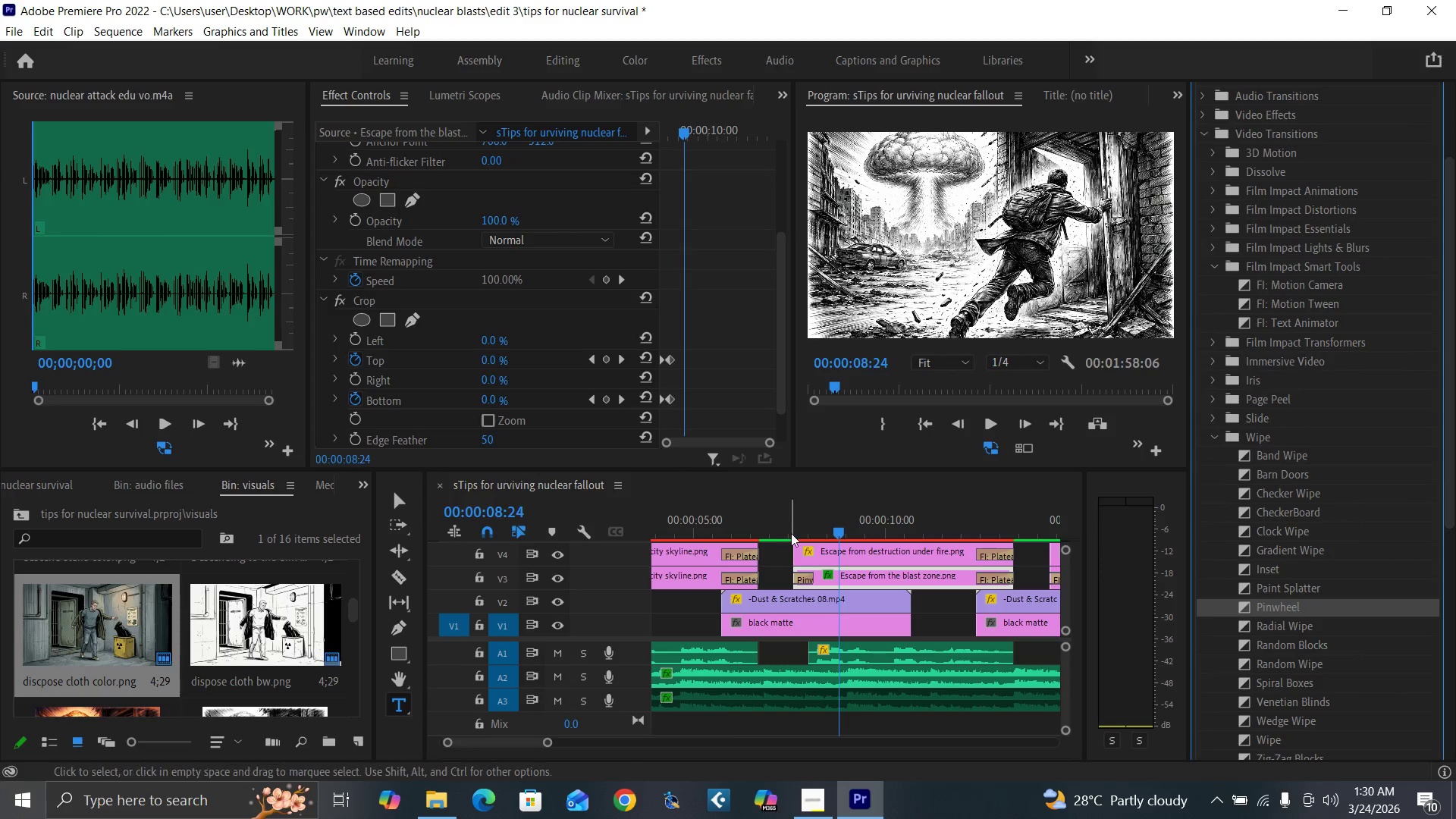 
left_click([791, 531])
 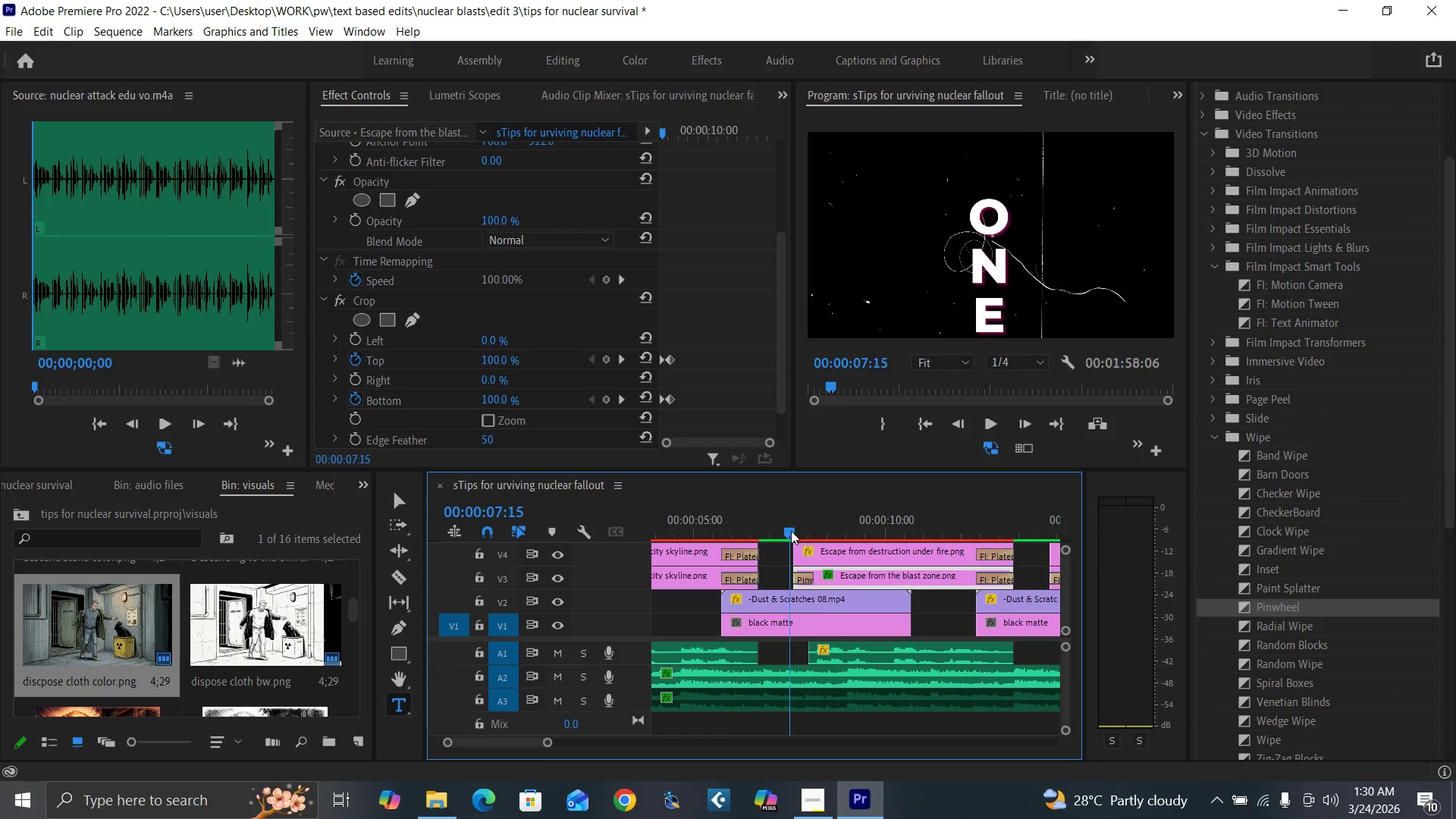 
key(Space)
 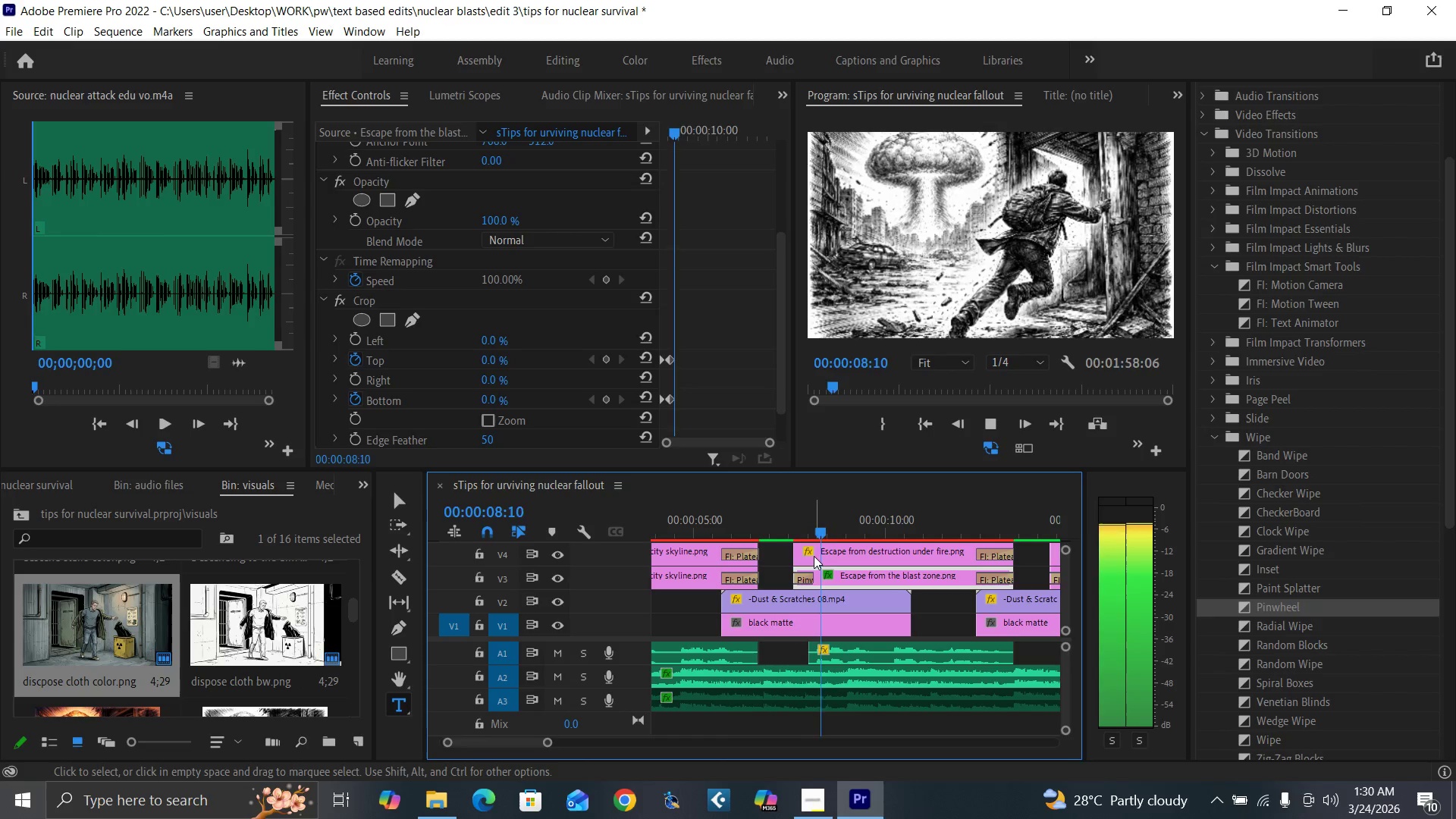 
key(Space)
 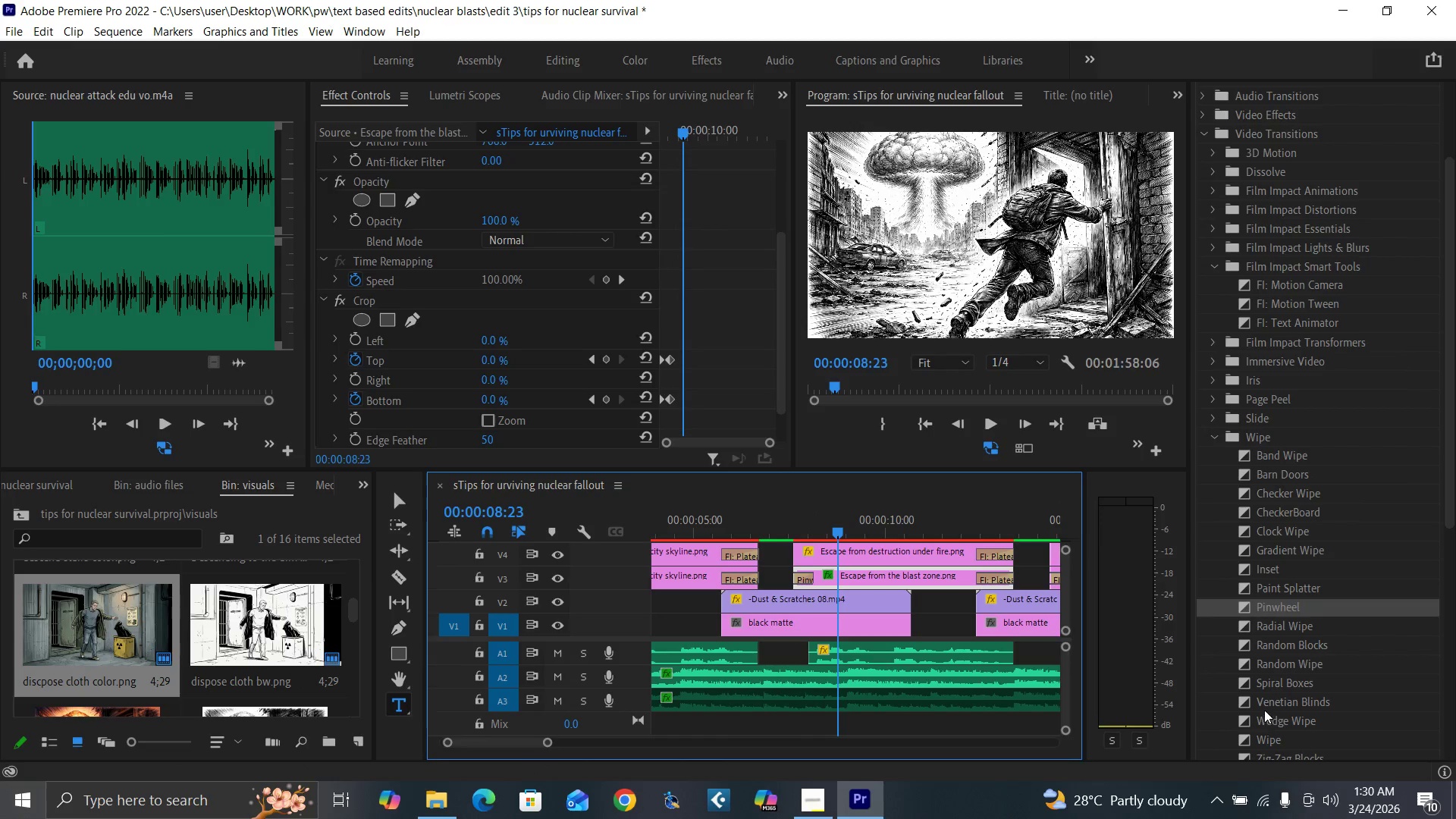 
scroll: coordinate [1264, 706], scroll_direction: down, amount: 3.0
 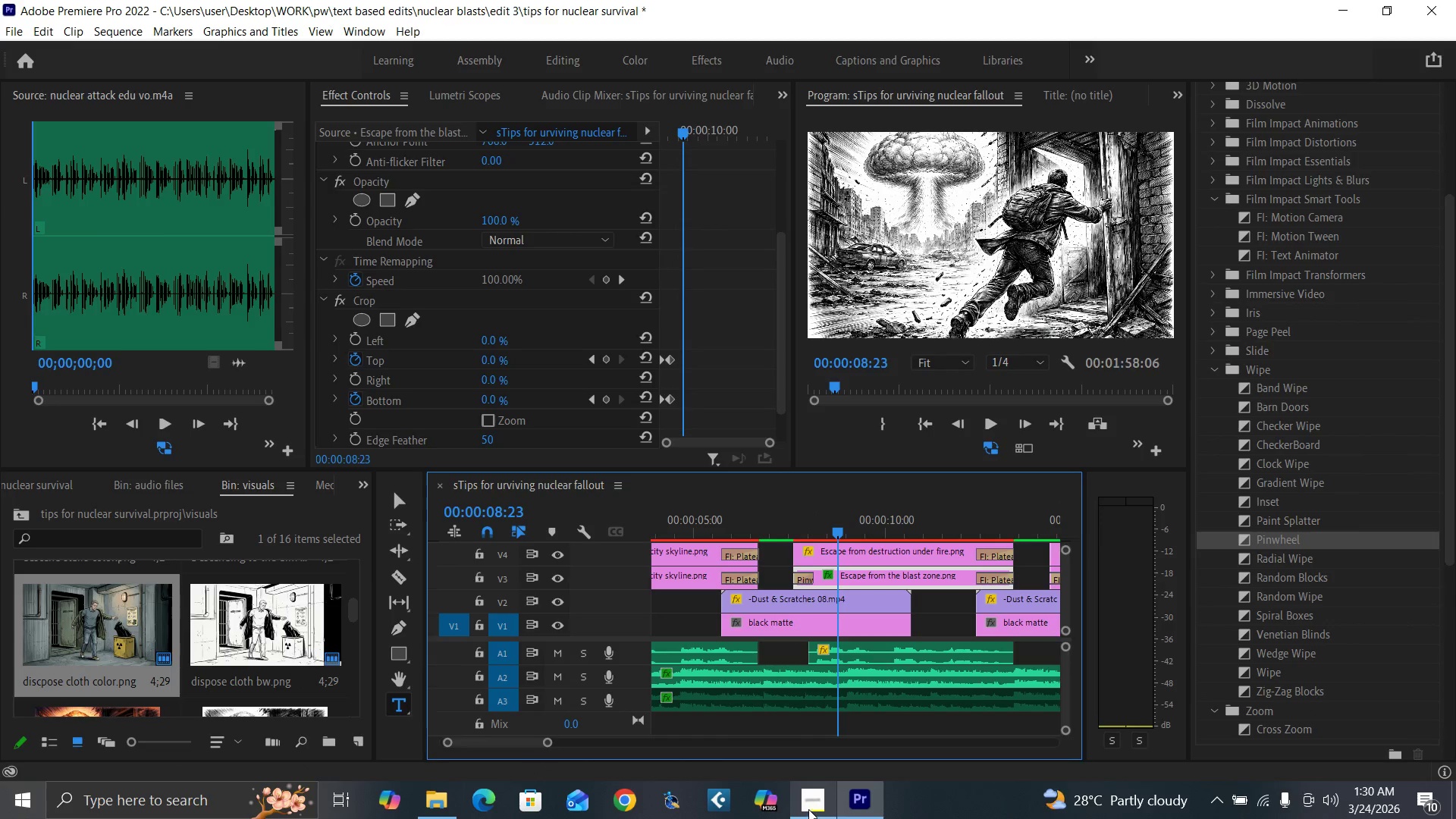 
left_click([808, 807])